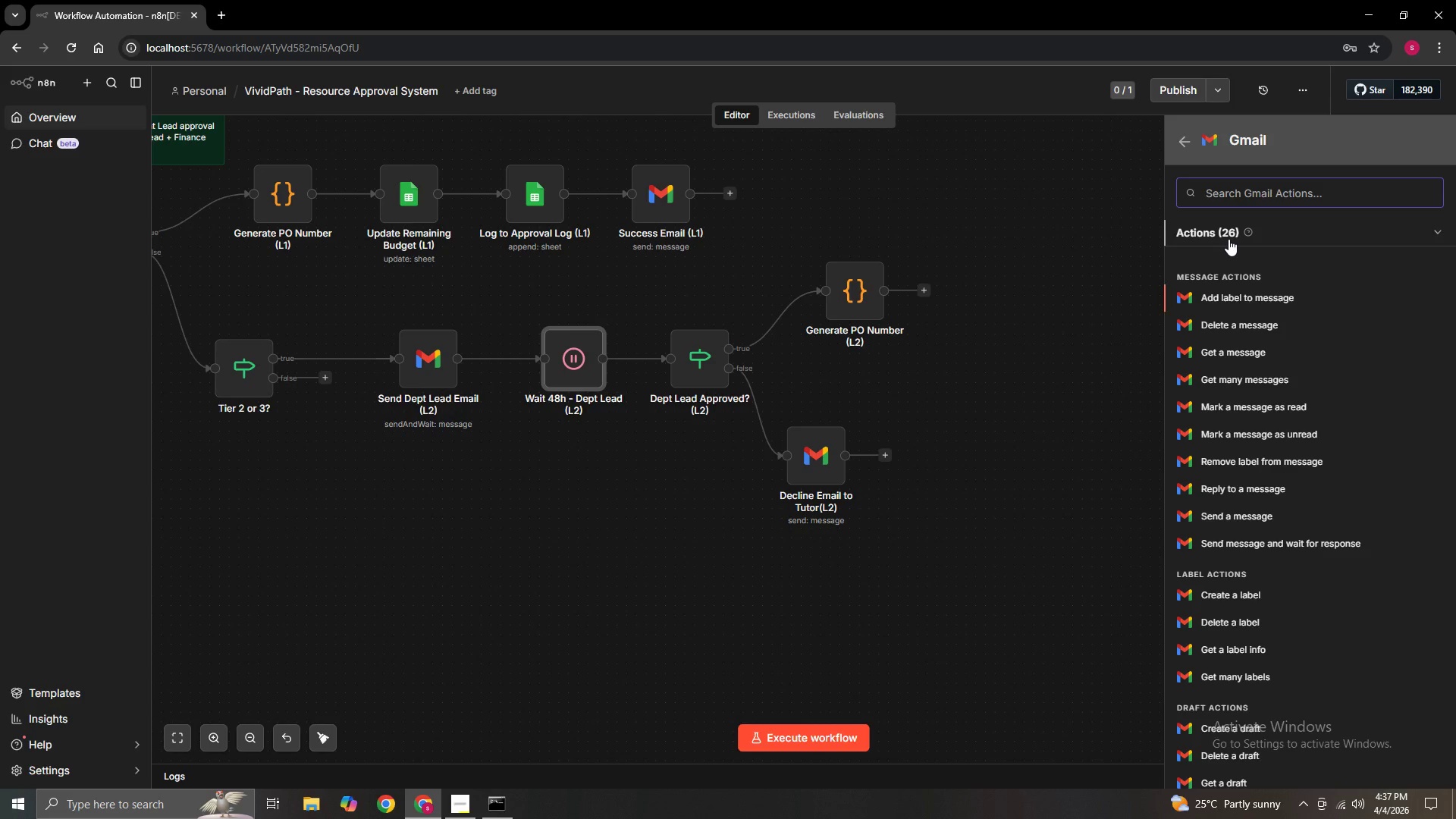 
wait(65.41)
 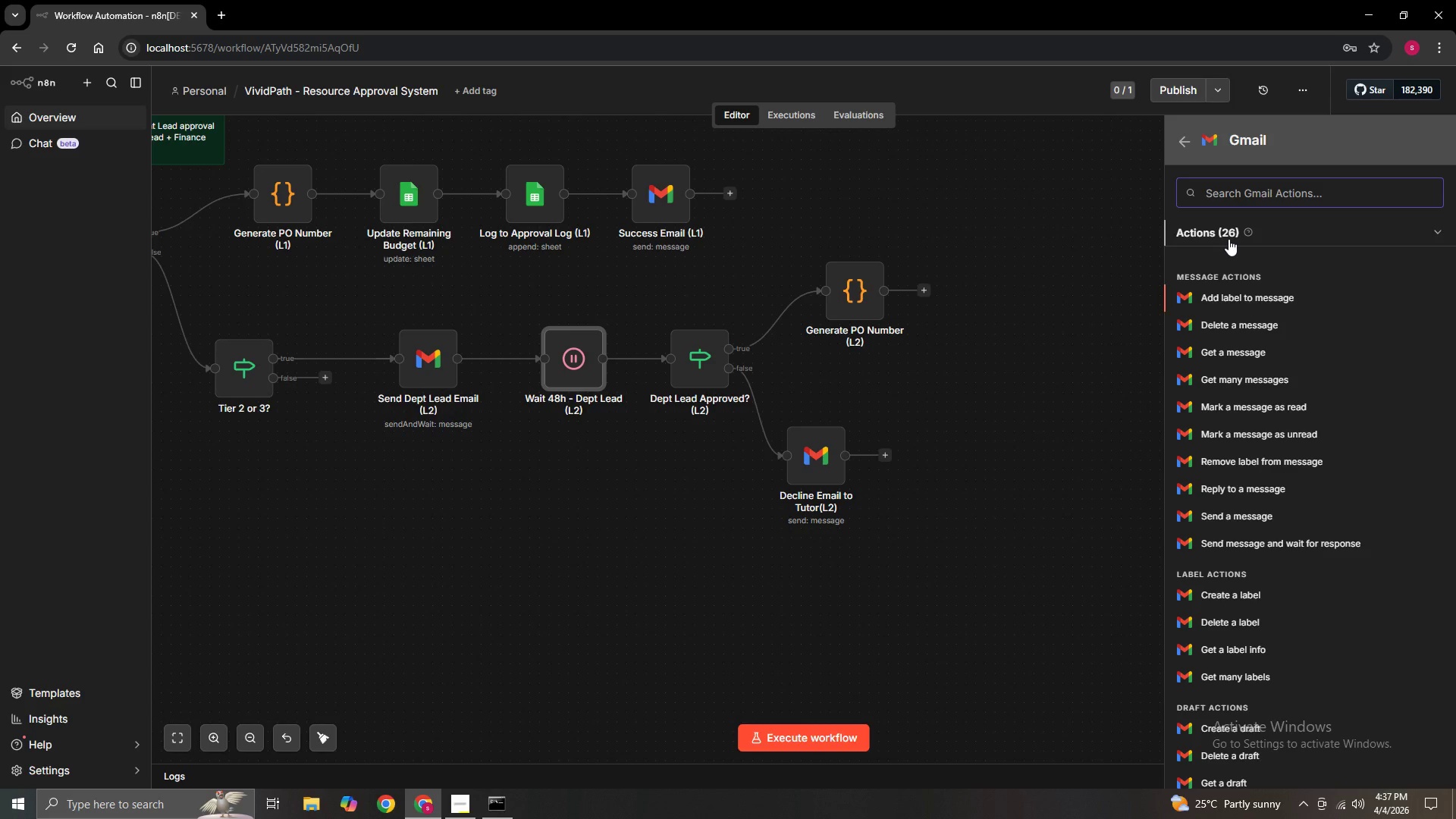 
left_click([1044, 363])
 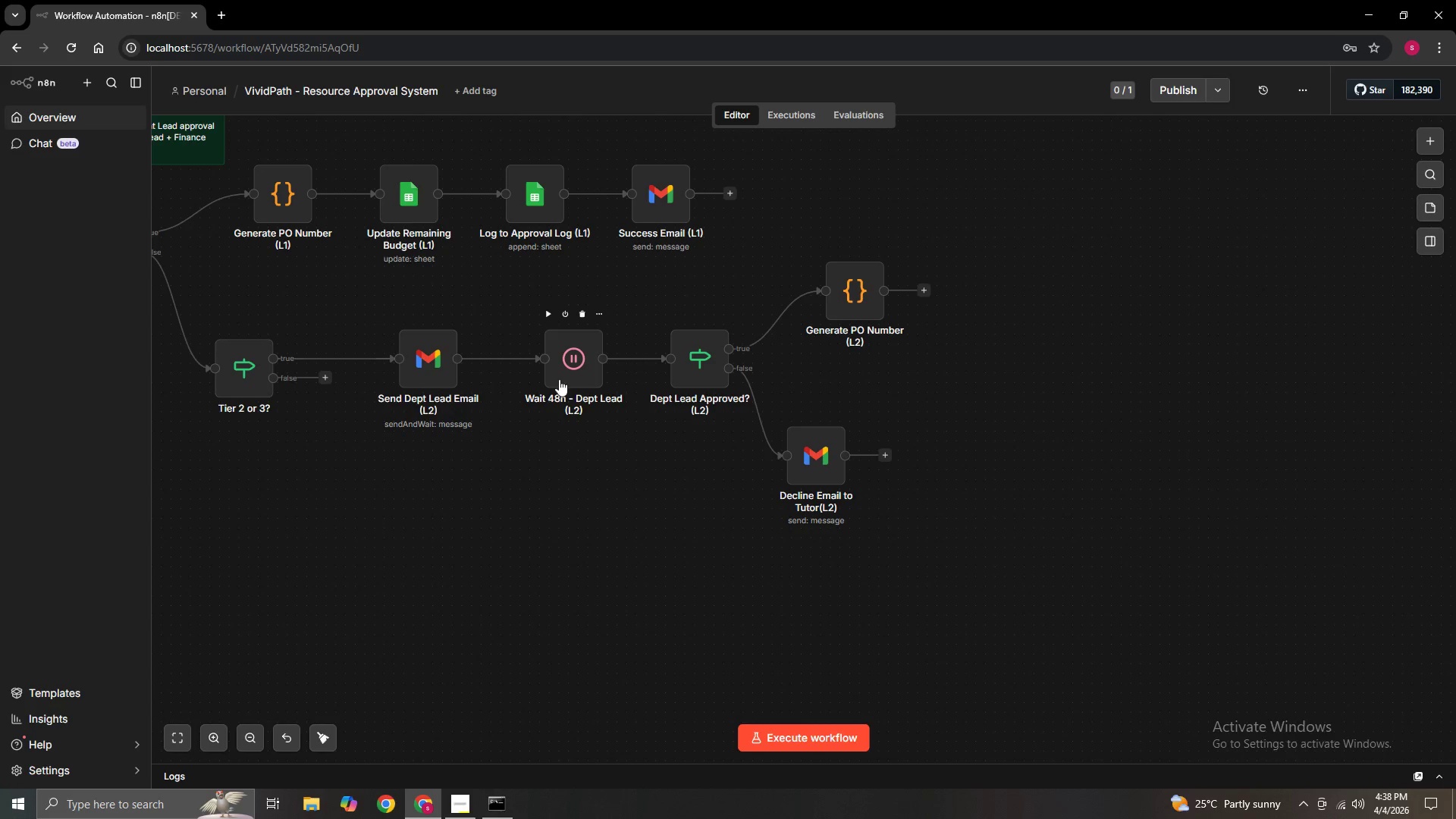 
double_click([558, 379])
 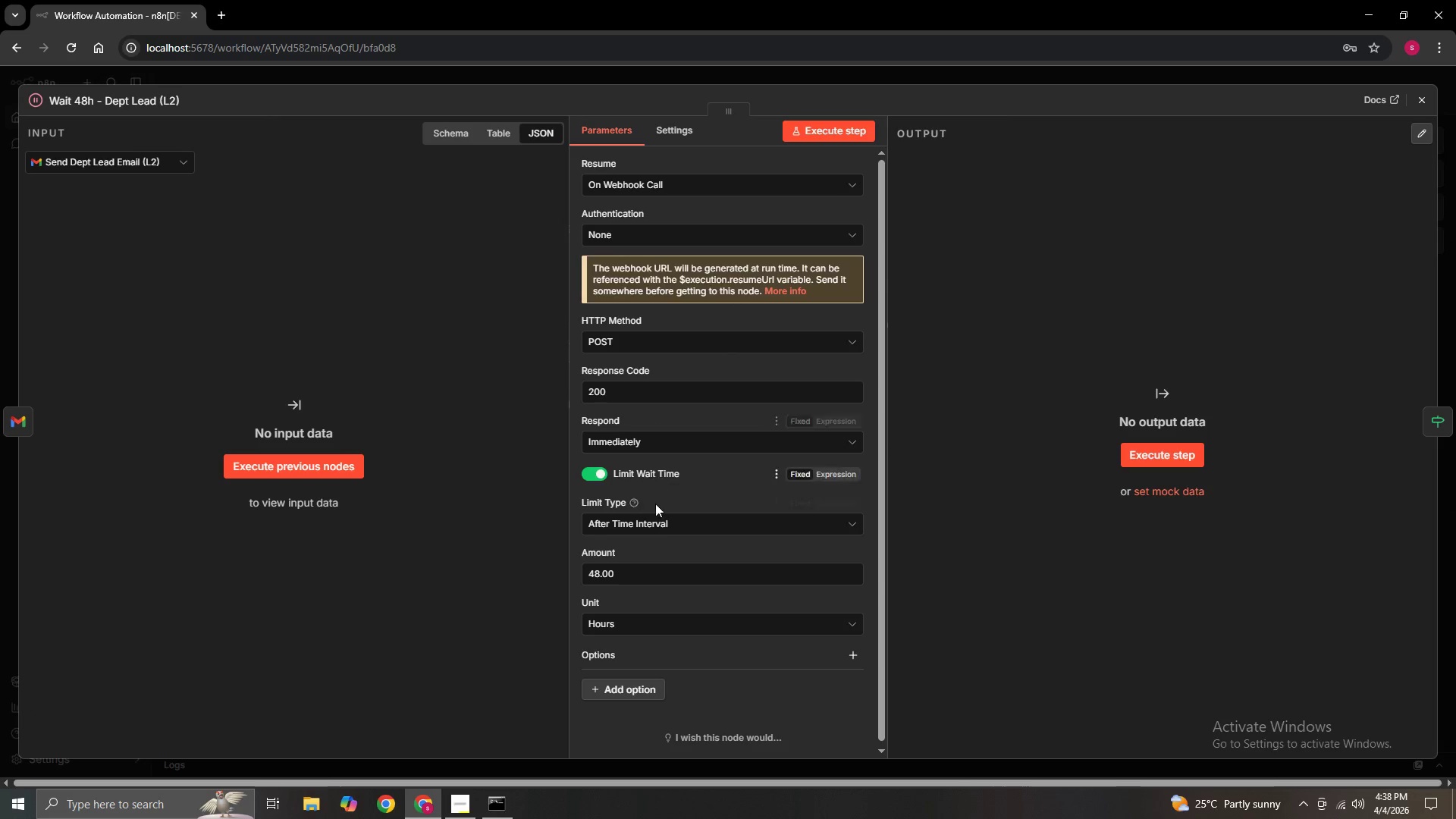 
left_click([659, 525])
 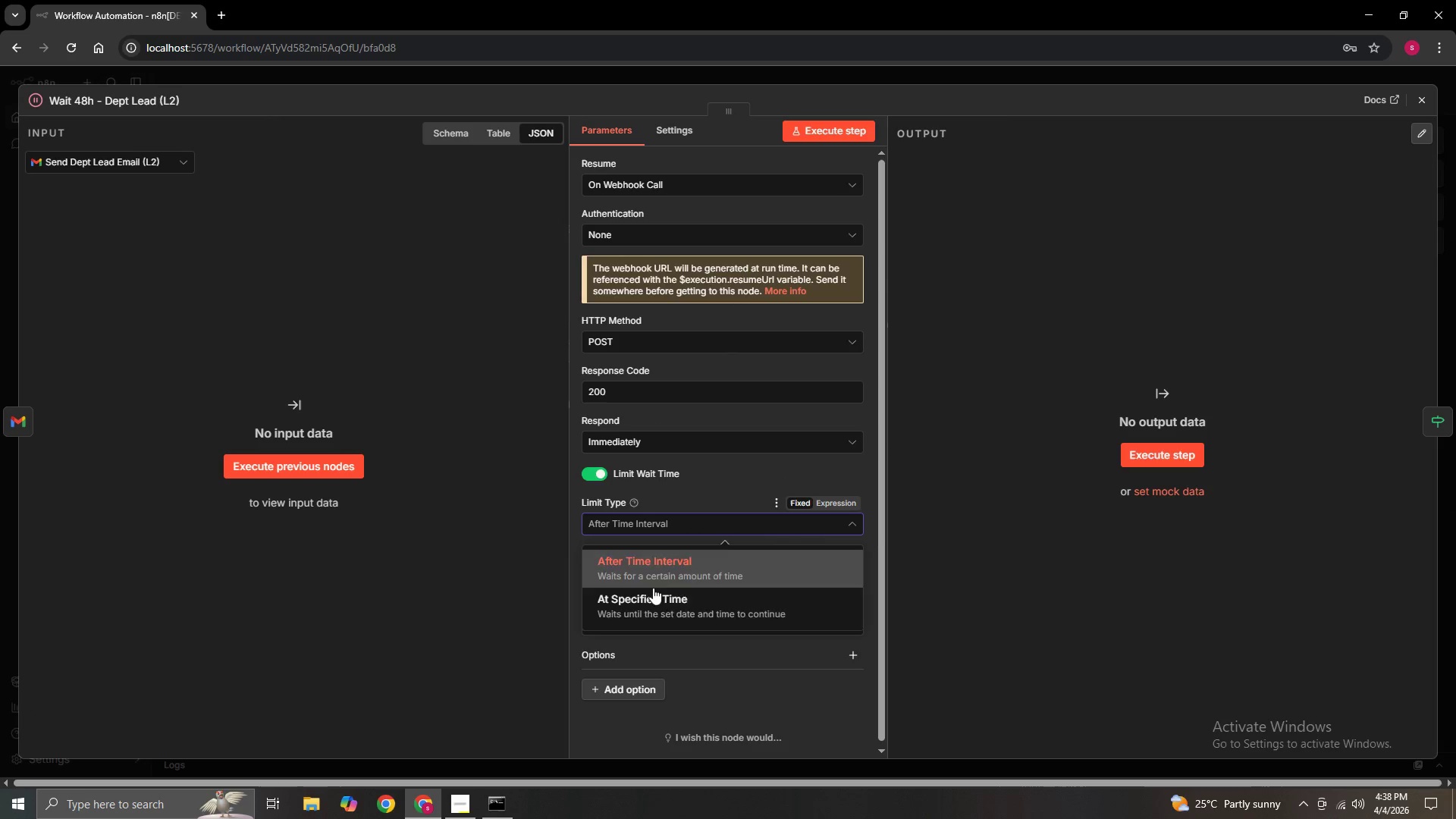 
left_click([652, 589])
 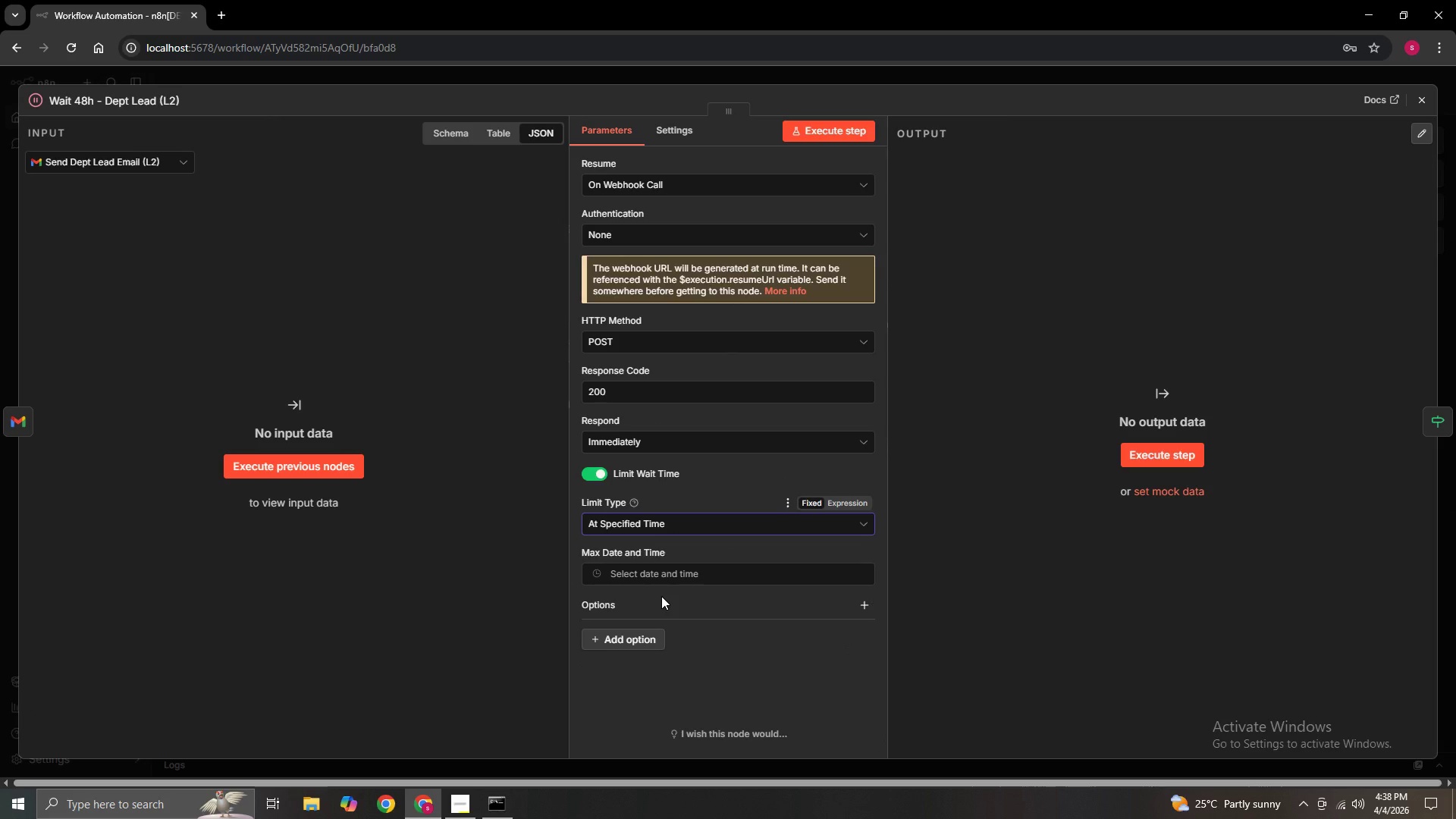 
wait(7.61)
 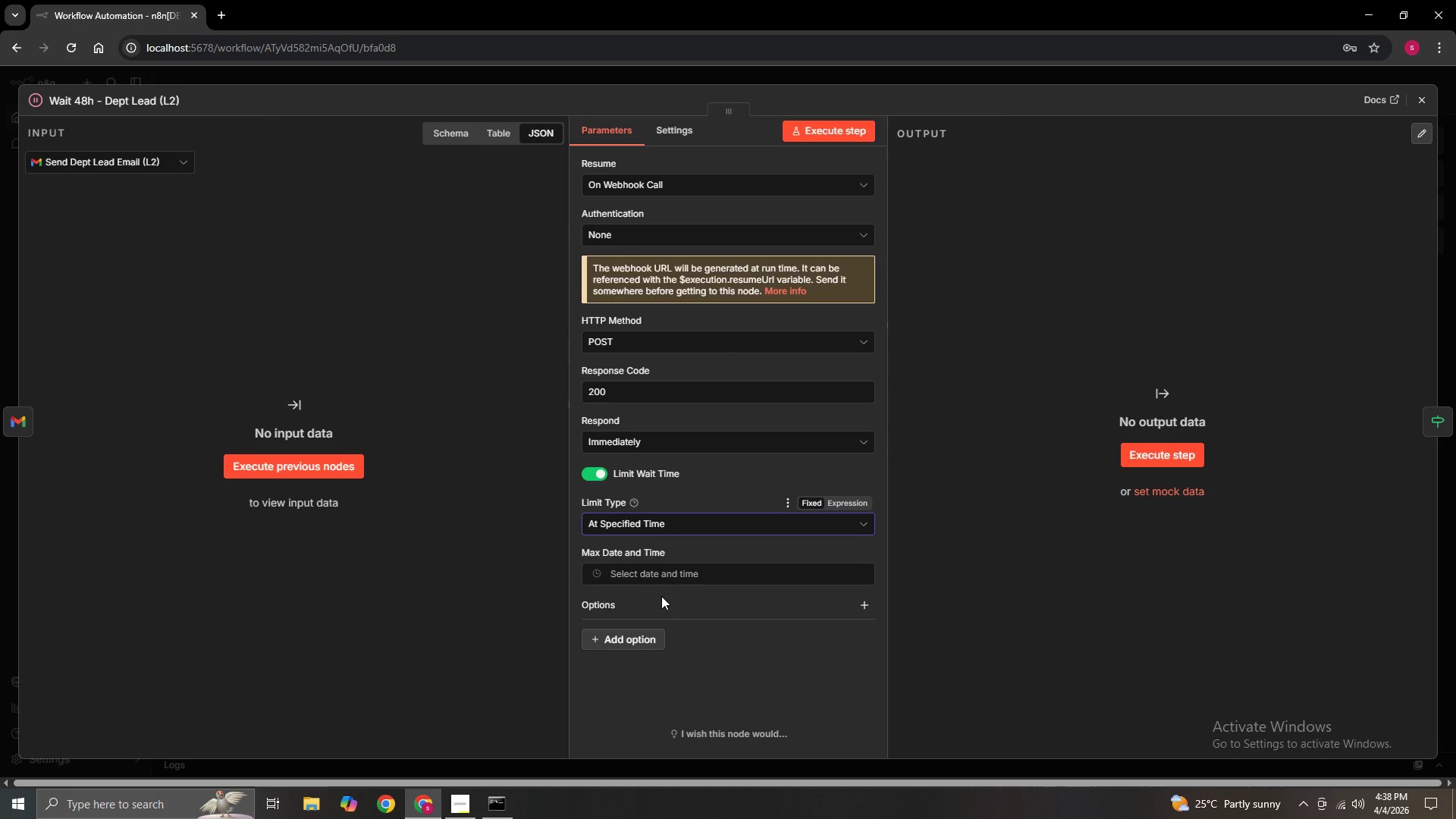 
double_click([868, 610])
 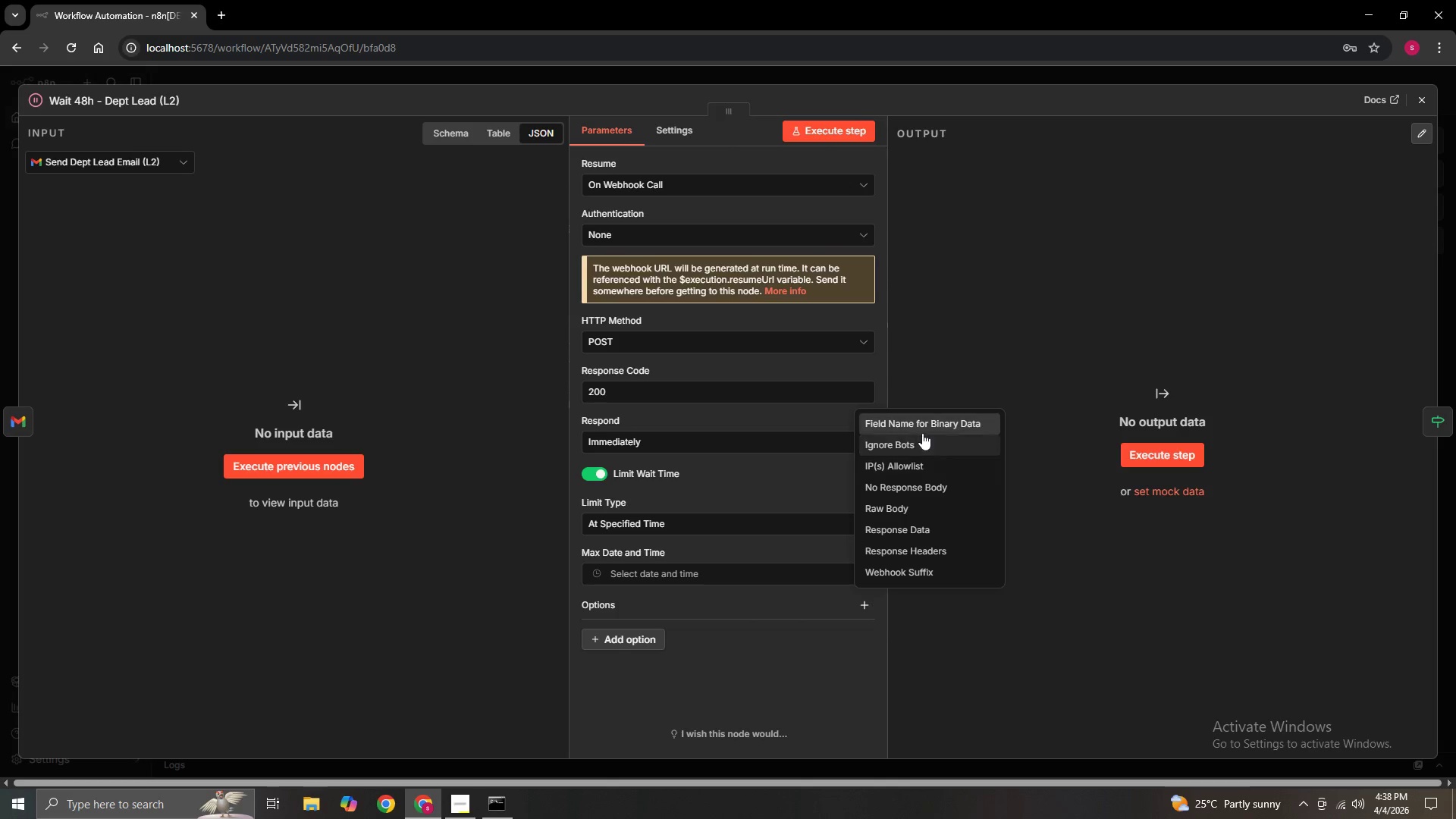 
left_click([786, 607])
 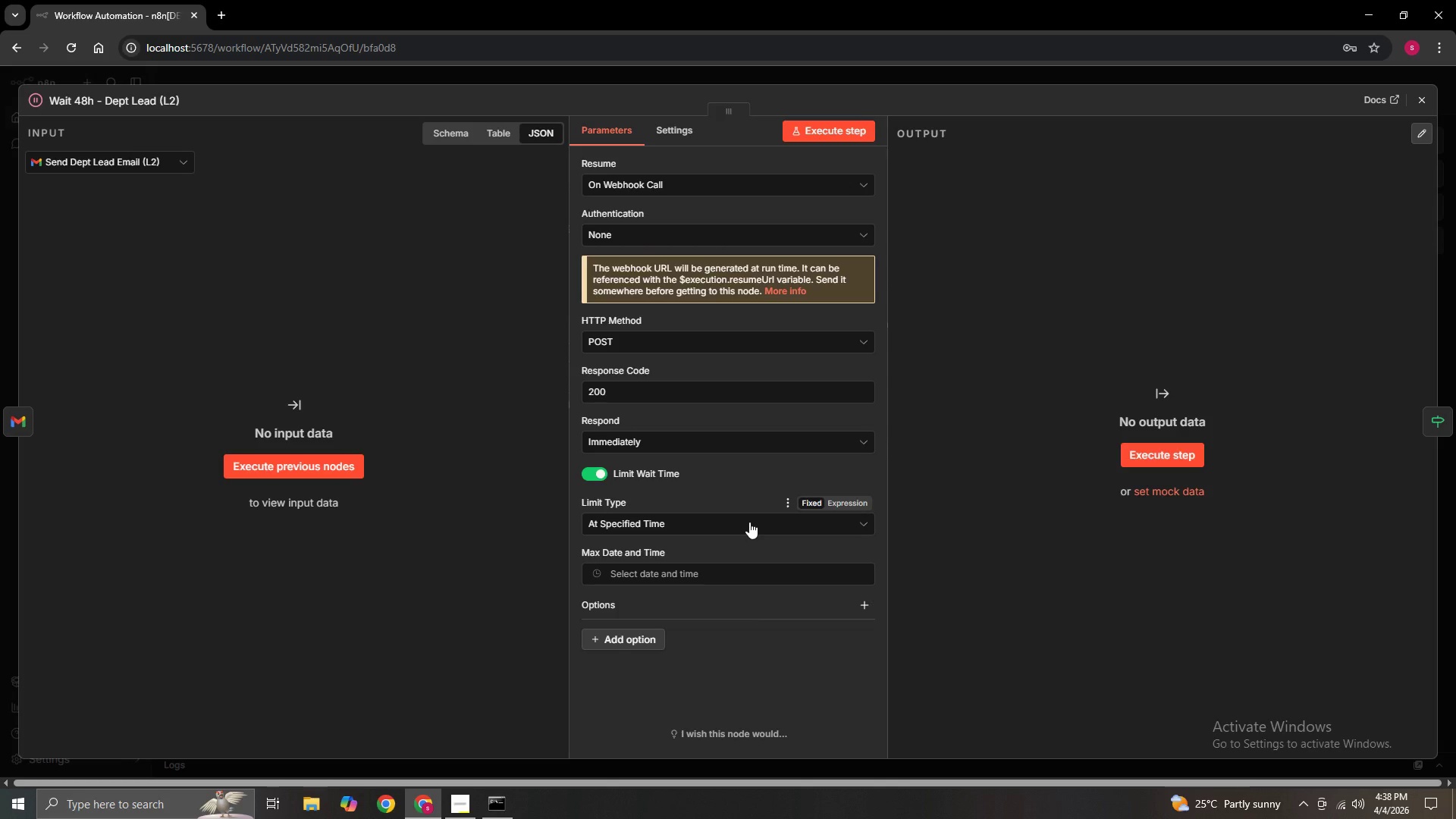 
left_click([749, 522])
 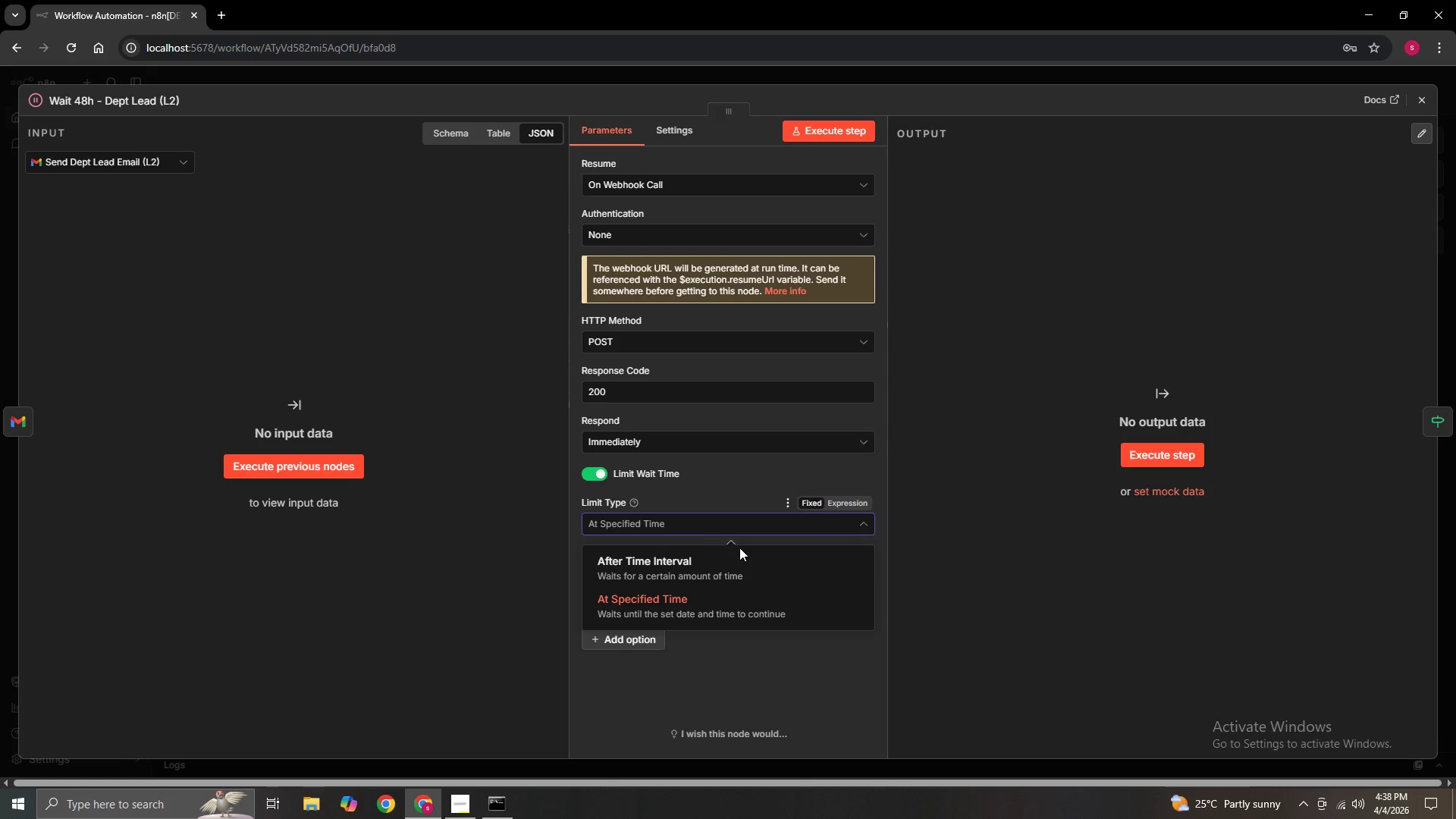 
left_click([724, 570])
 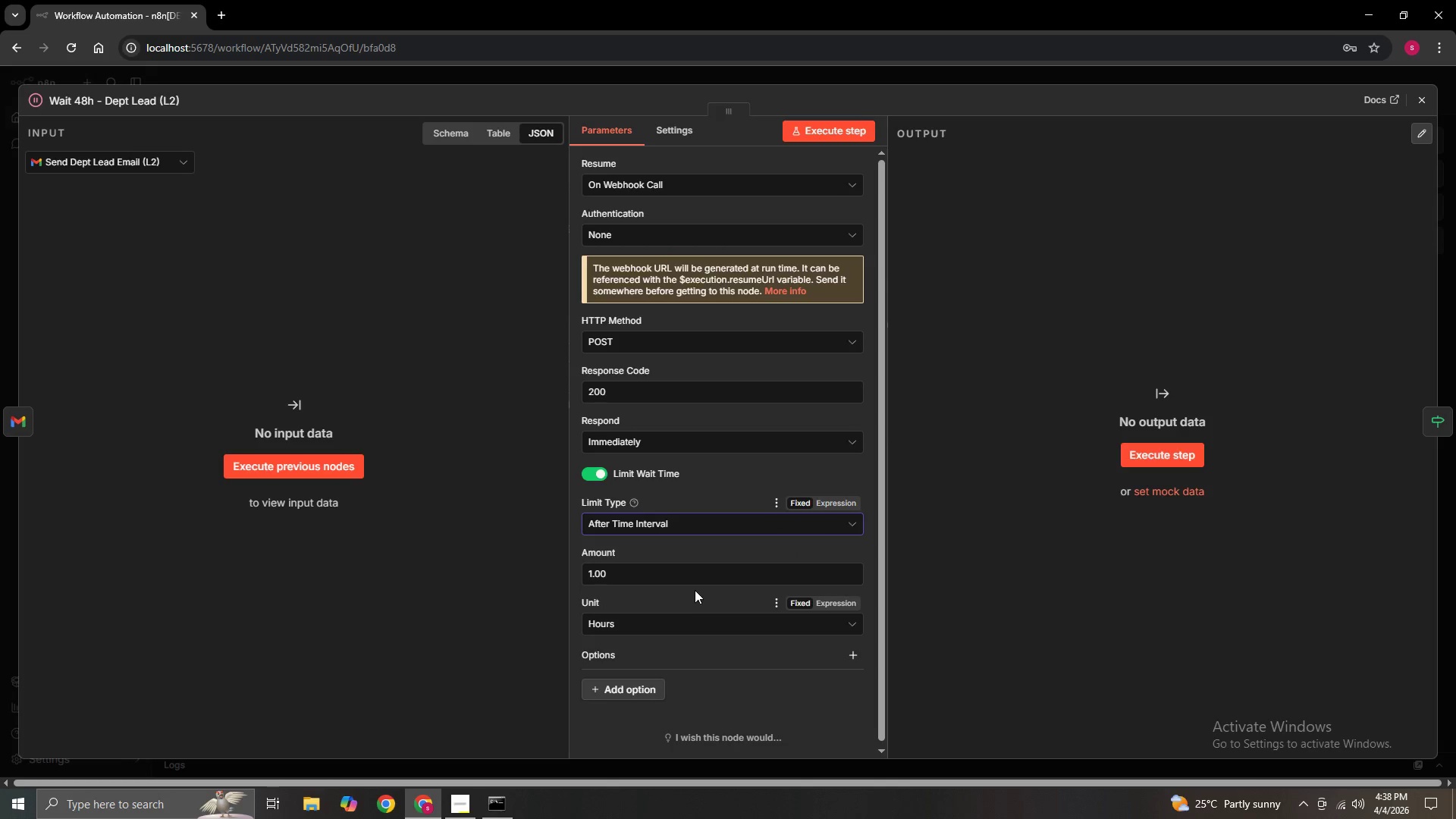 
mouse_move([850, 653])
 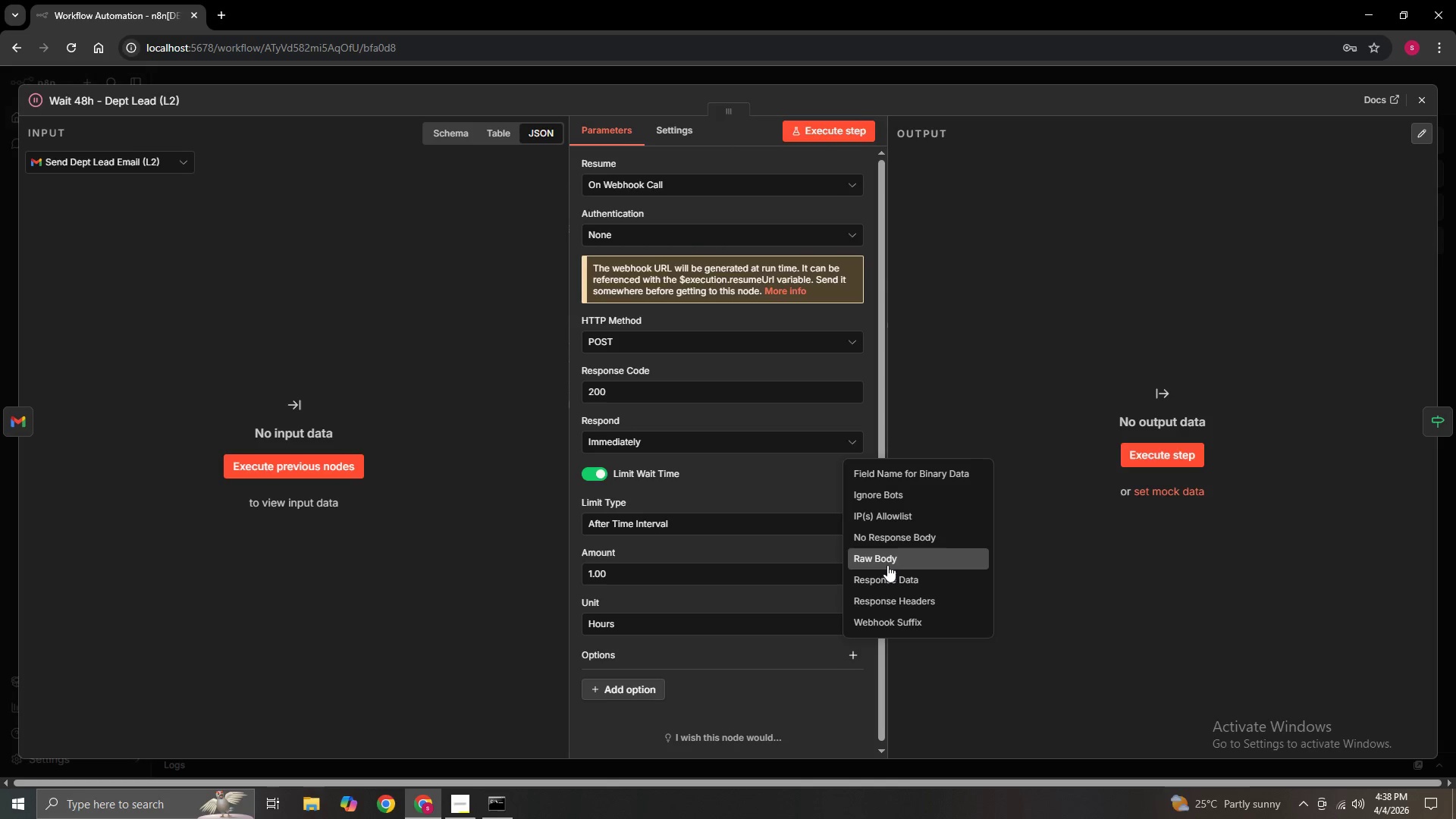 
wait(5.5)
 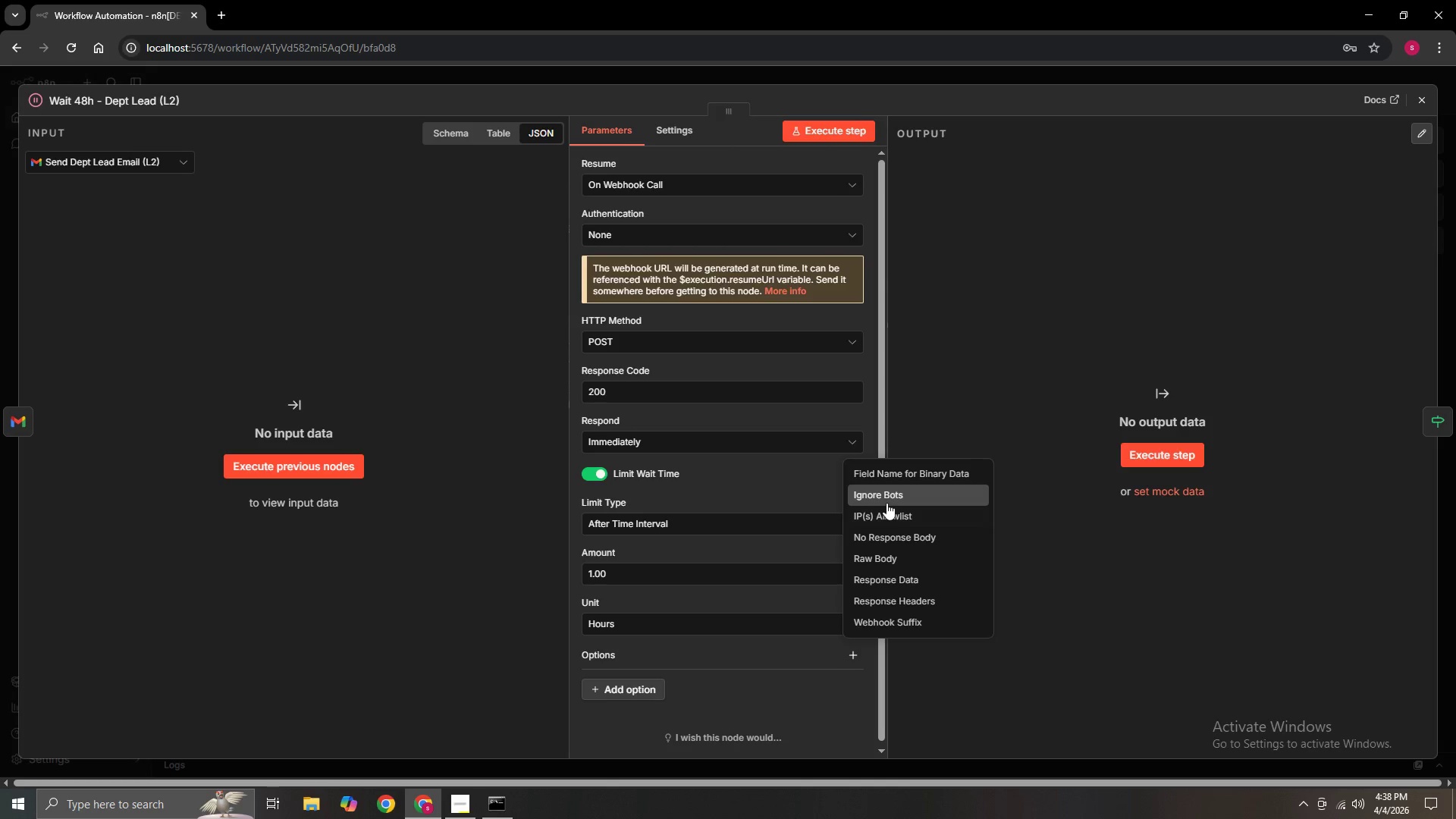 
left_click([895, 577])
 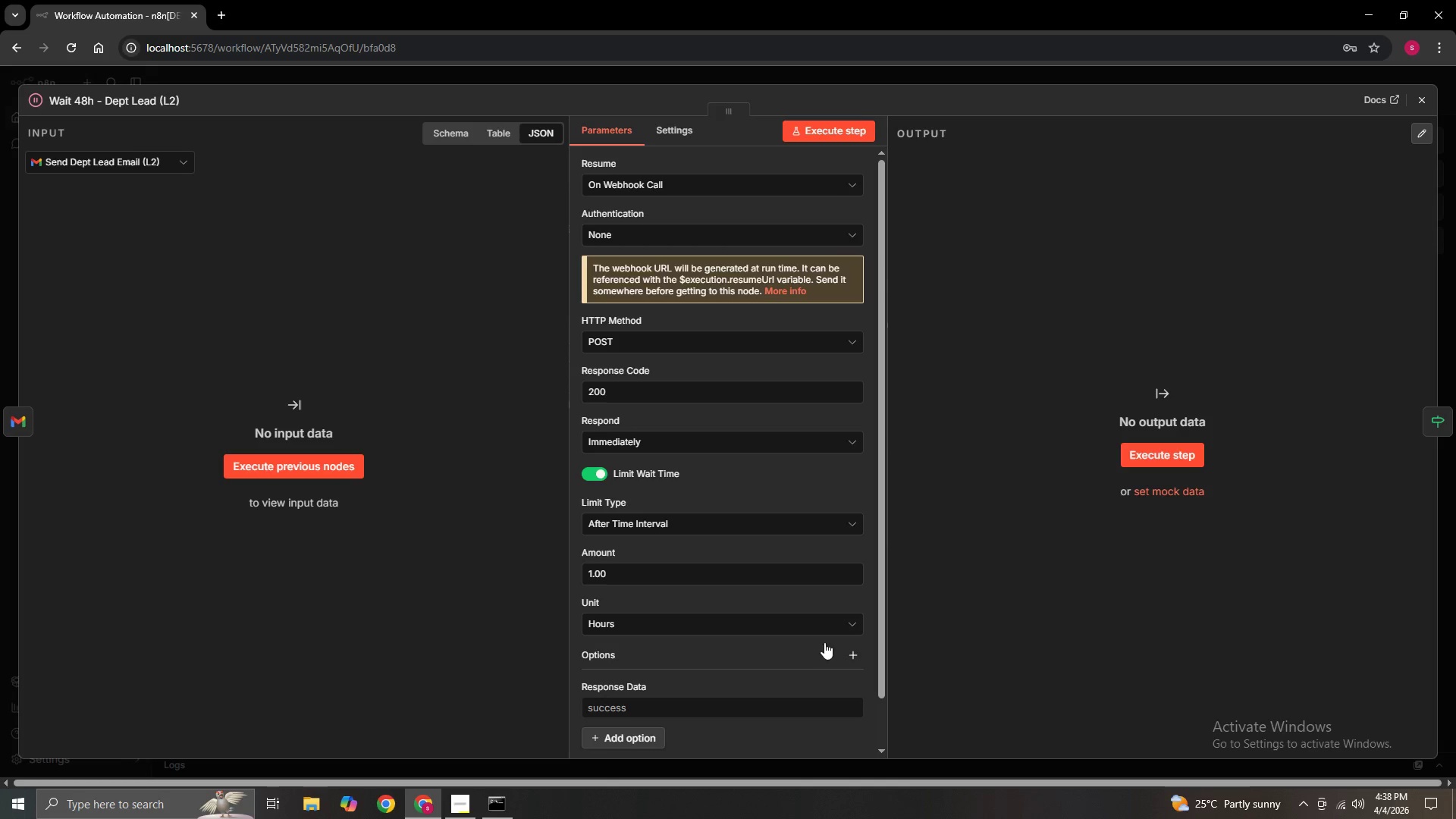 
scroll: coordinate [811, 648], scroll_direction: down, amount: 5.0
 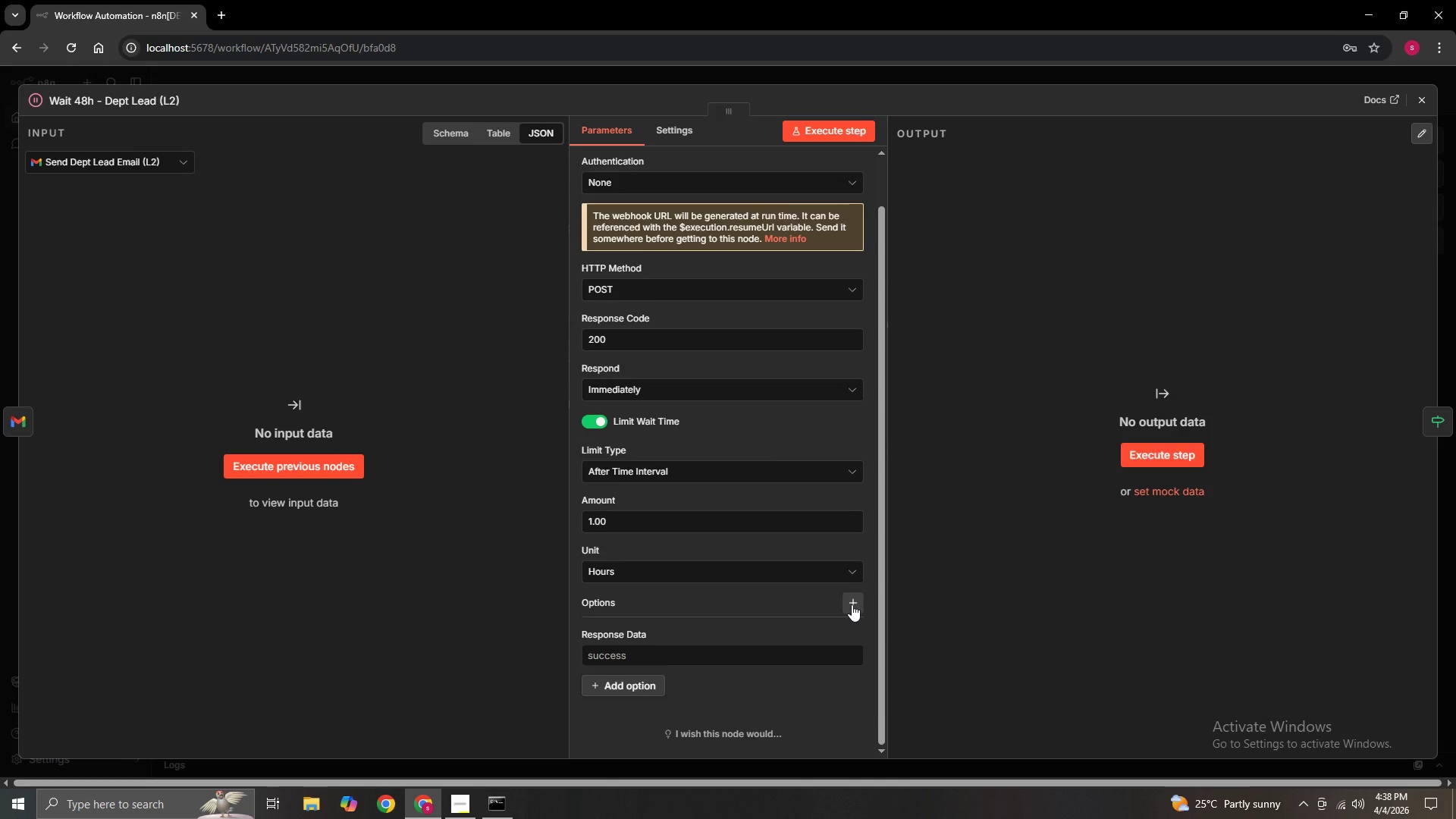 
left_click([852, 604])
 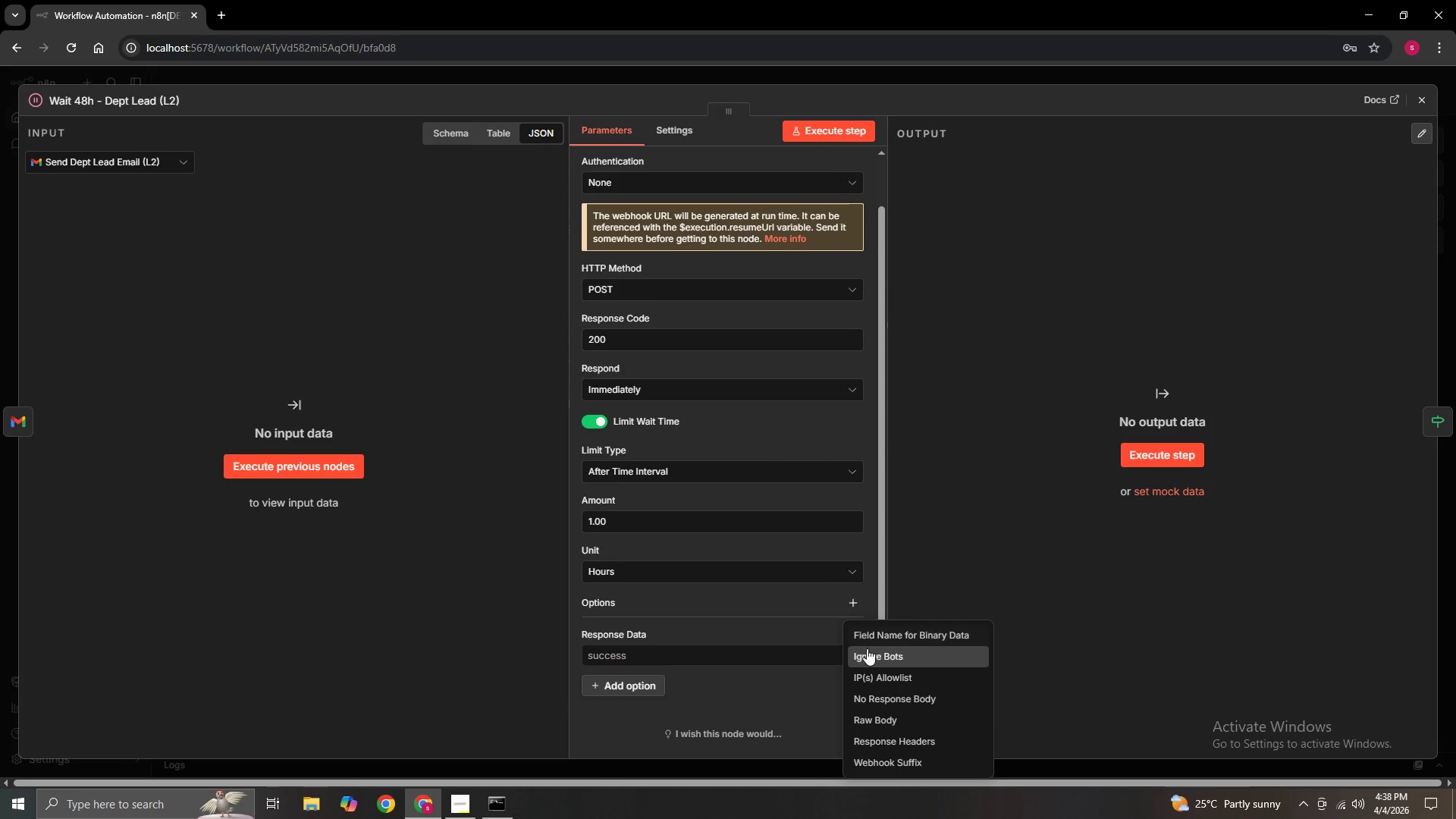 
left_click([868, 637])
 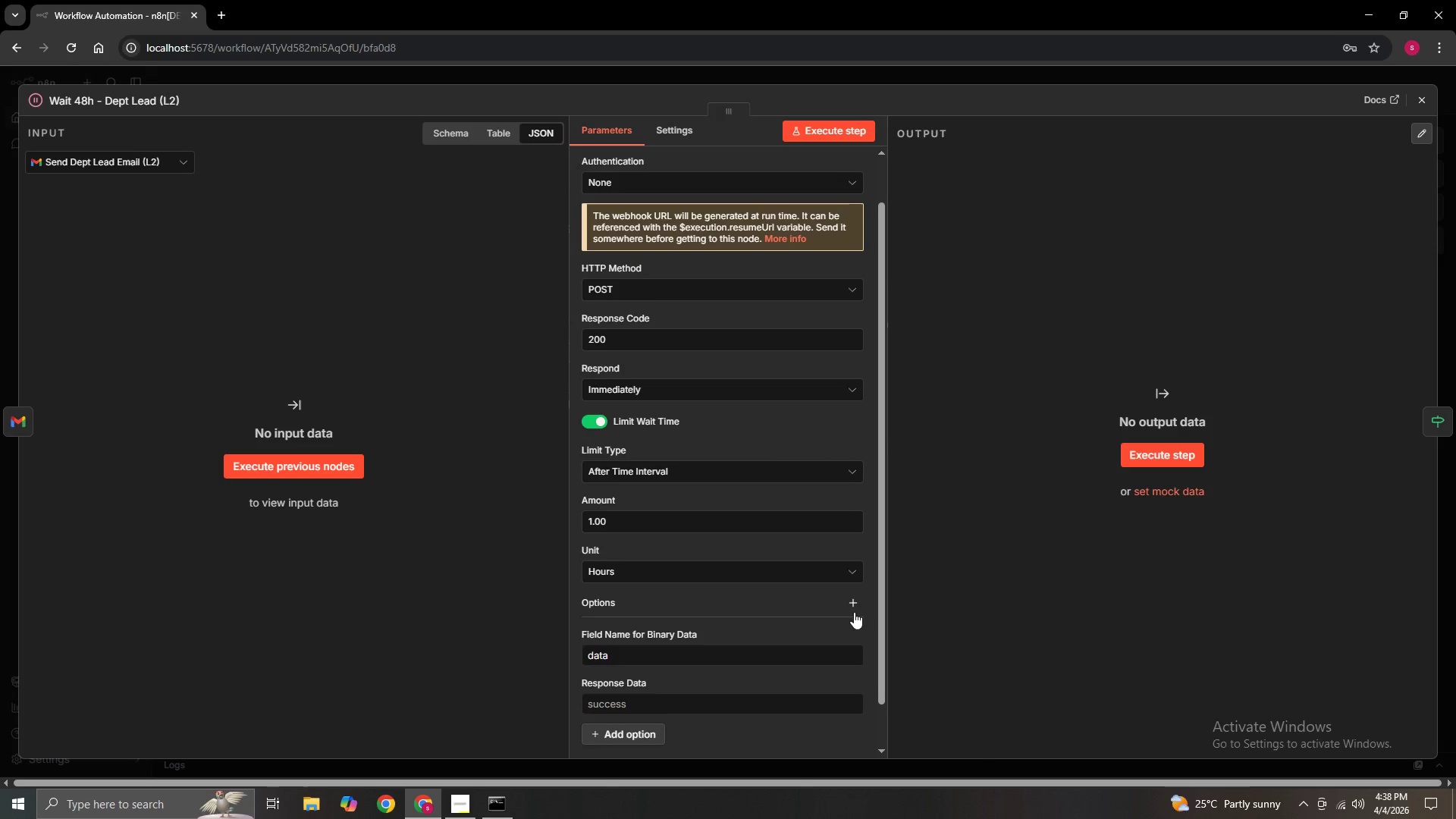 
left_click([852, 604])
 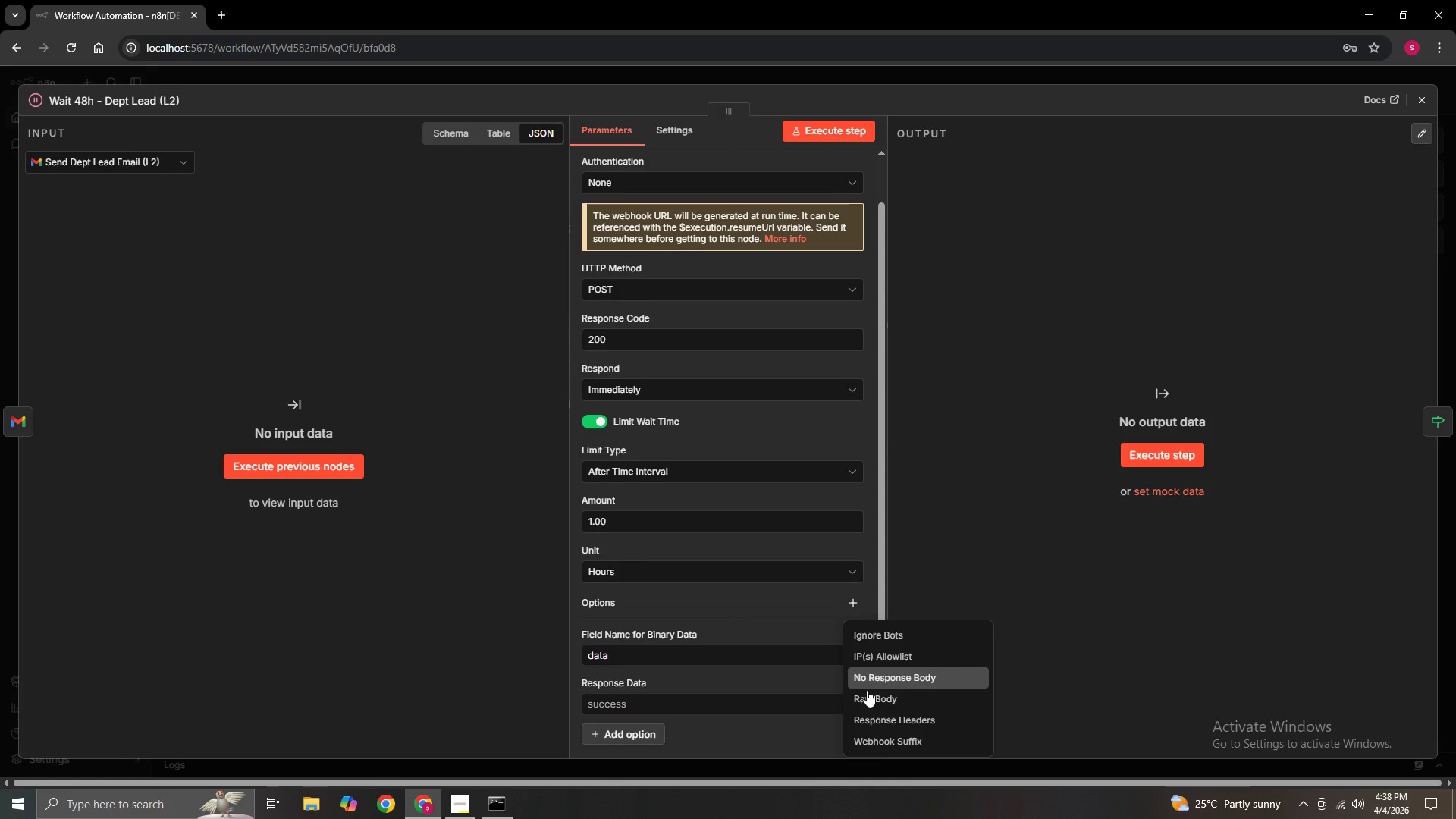 
left_click([867, 697])
 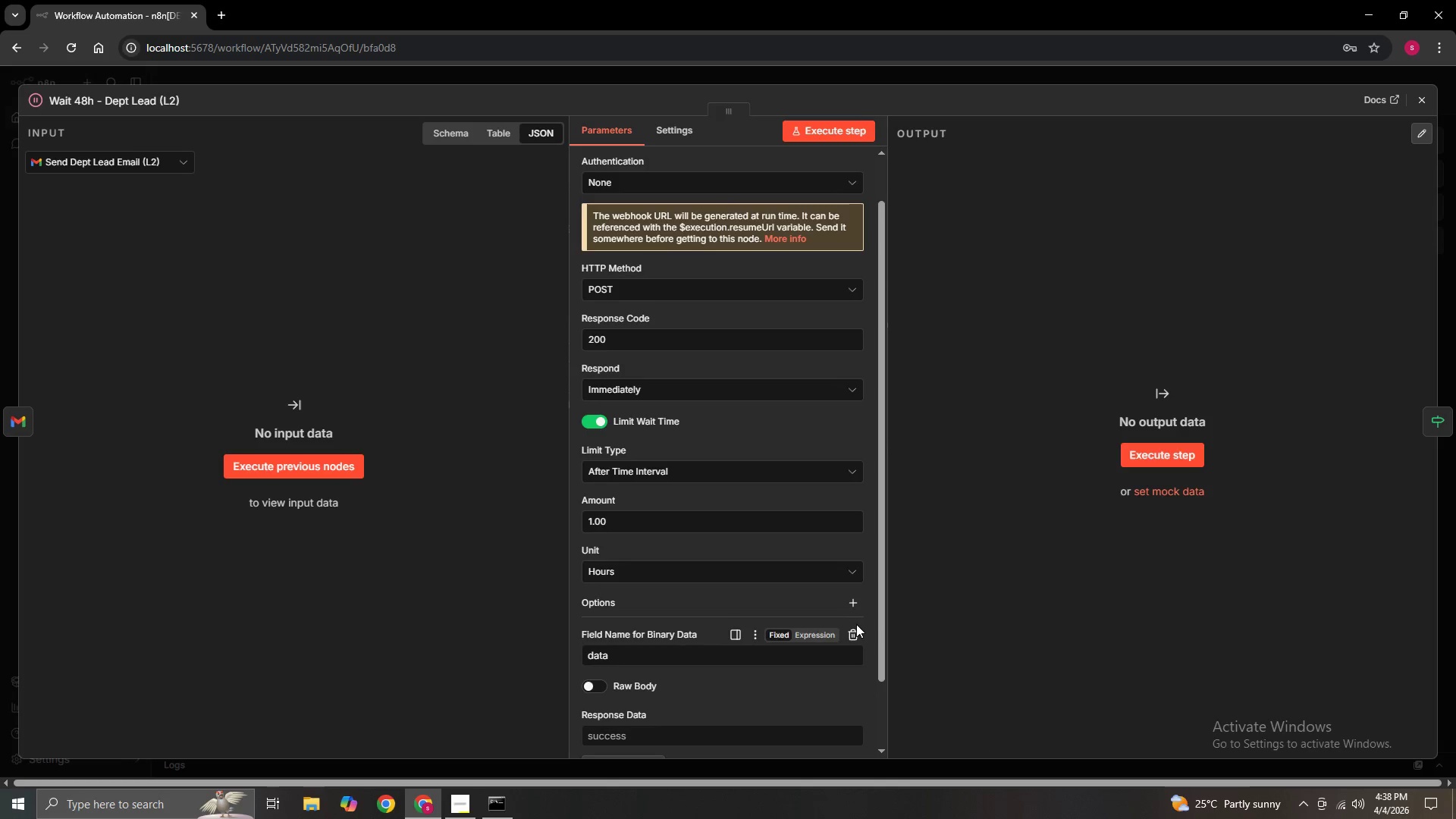 
scroll: coordinate [856, 624], scroll_direction: down, amount: 3.0
 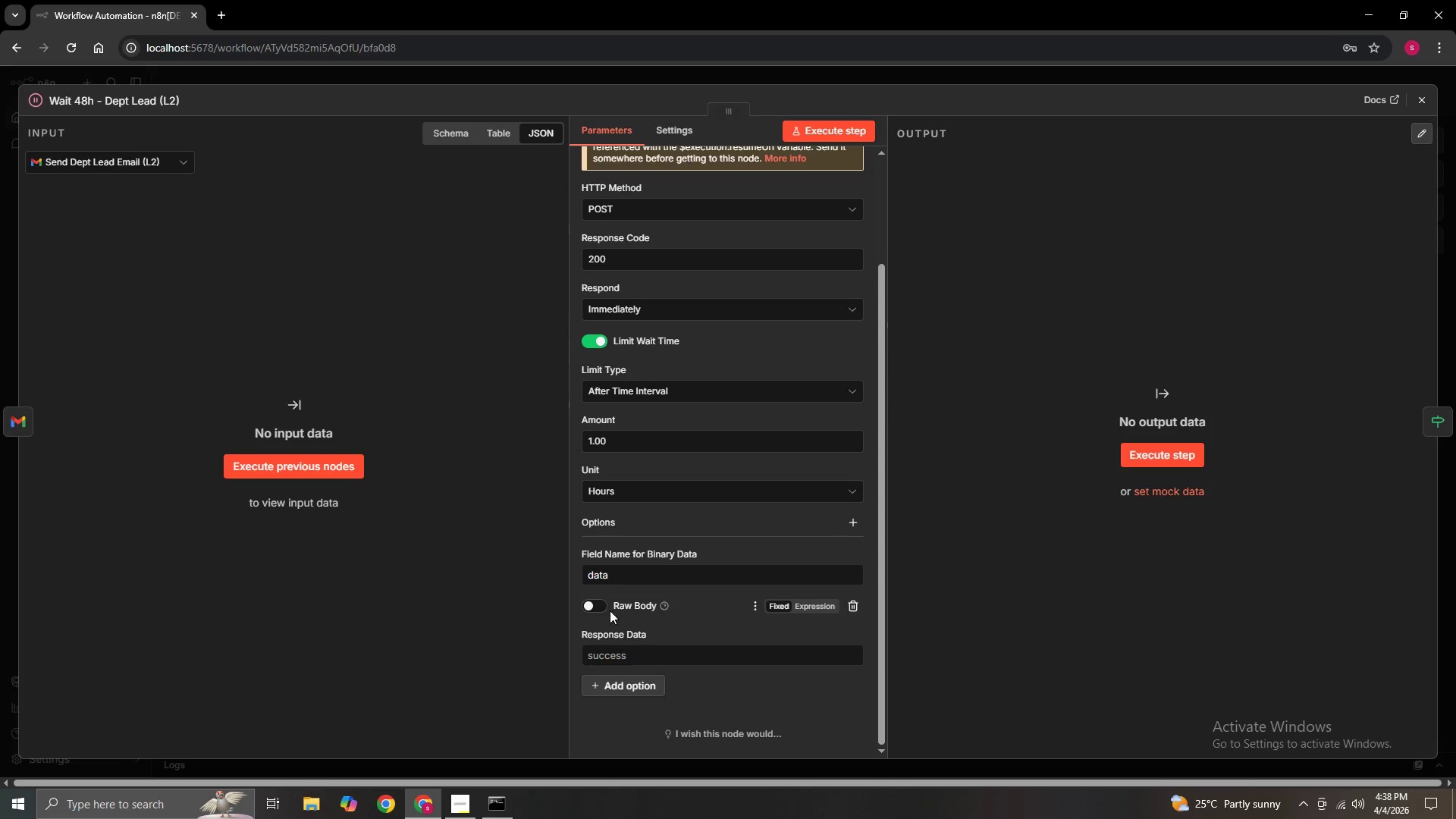 
left_click([589, 608])
 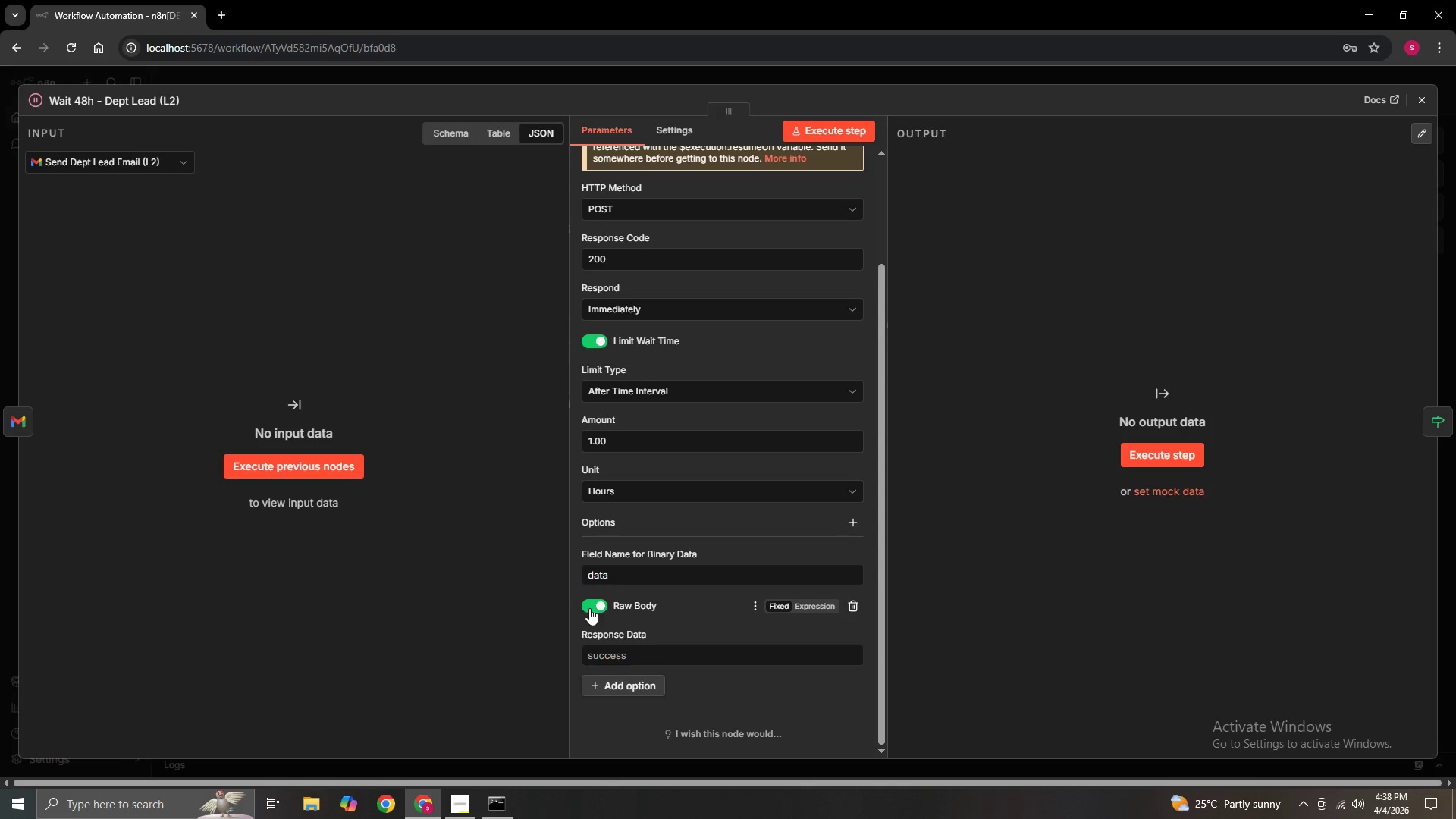 
left_click([589, 608])
 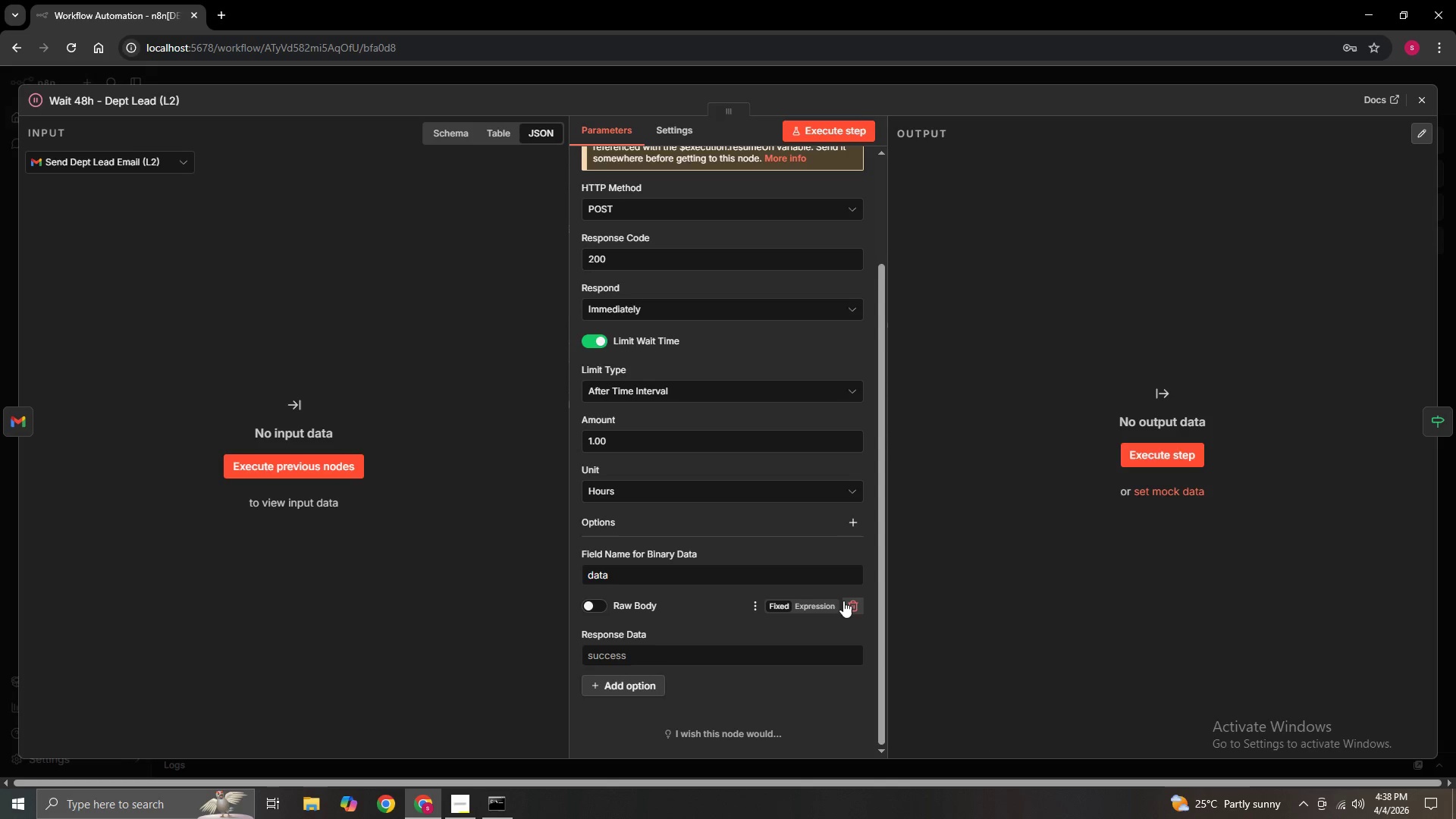 
left_click([851, 610])
 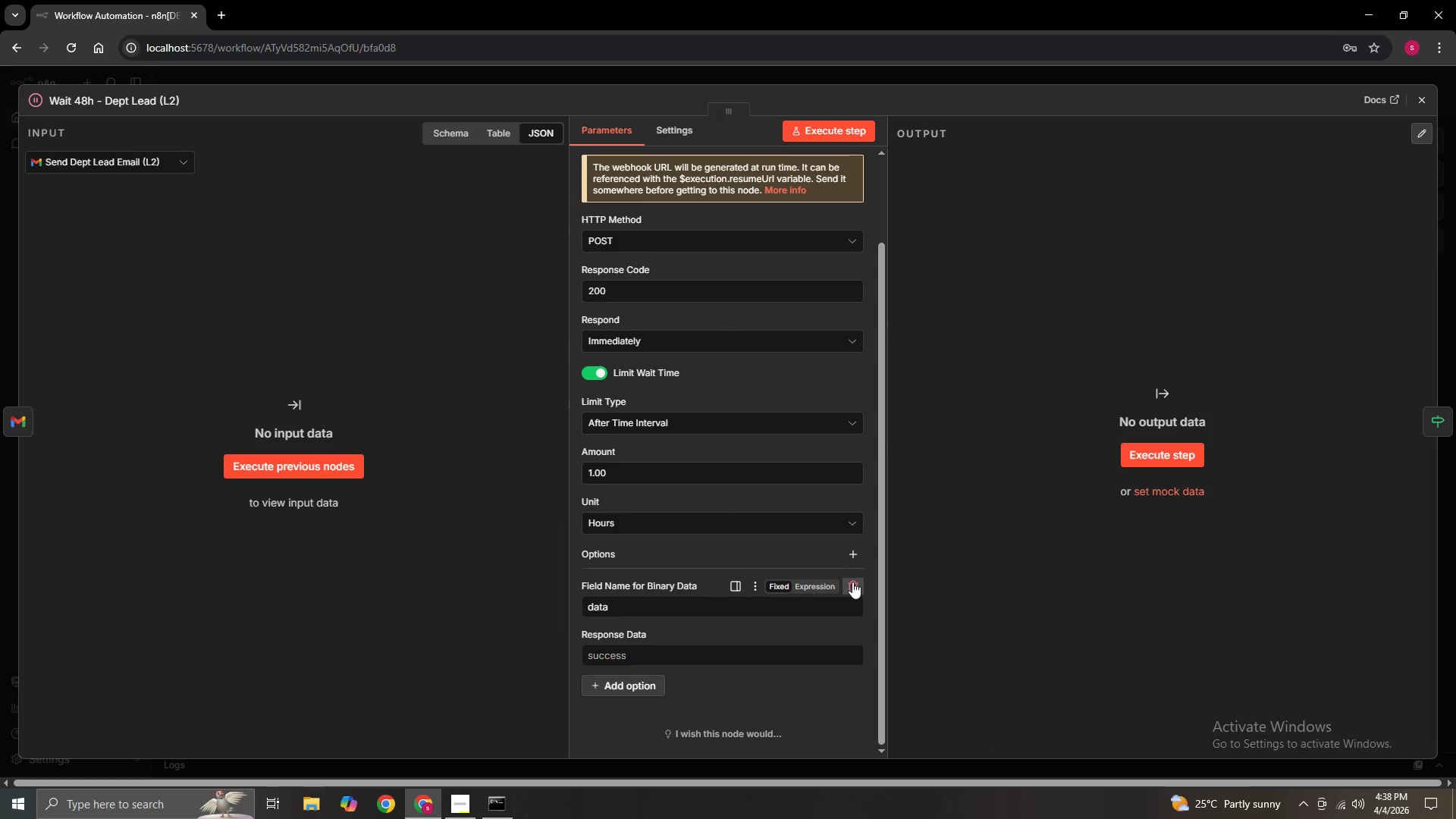 
left_click([852, 582])
 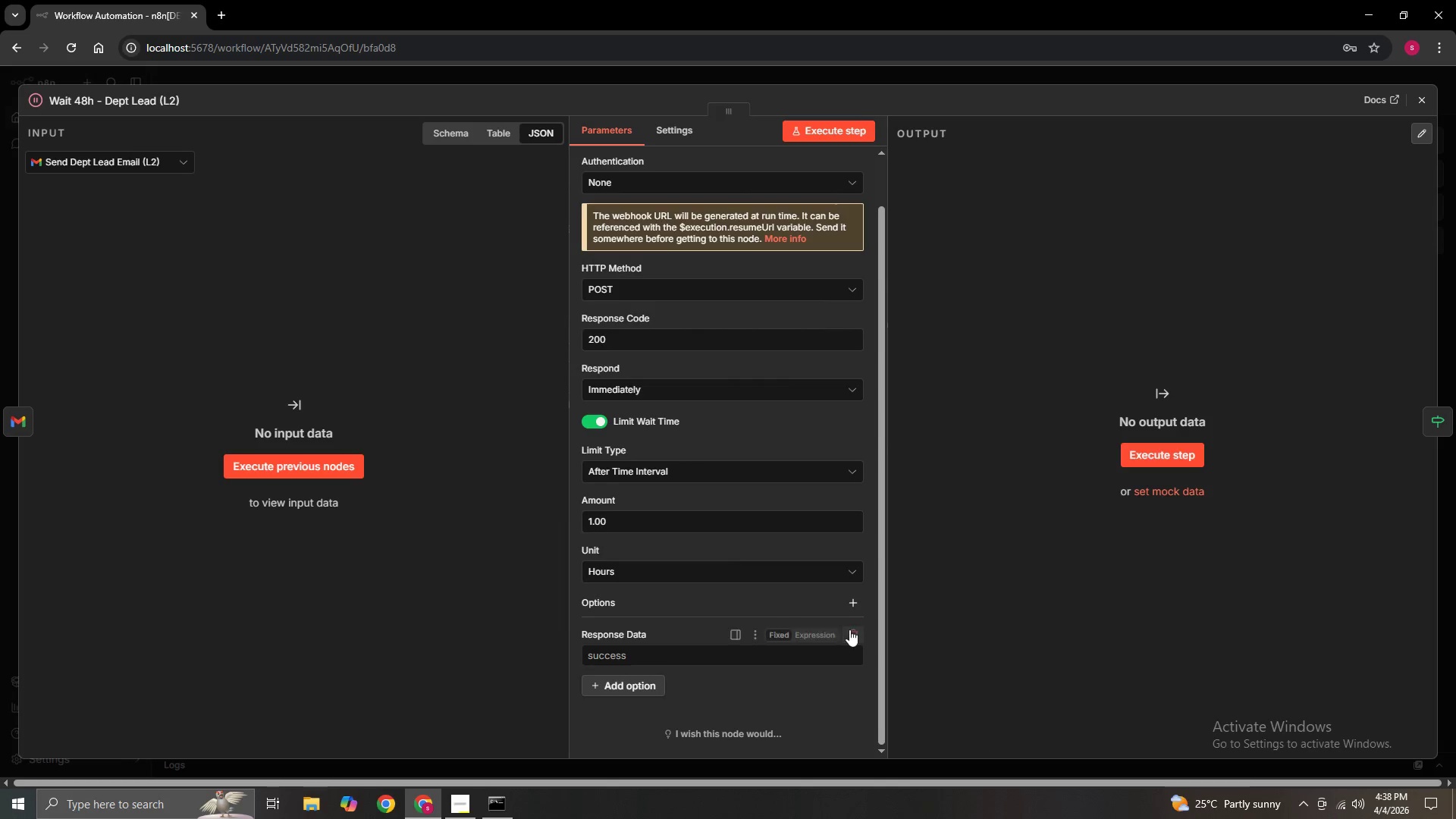 
left_click([849, 629])
 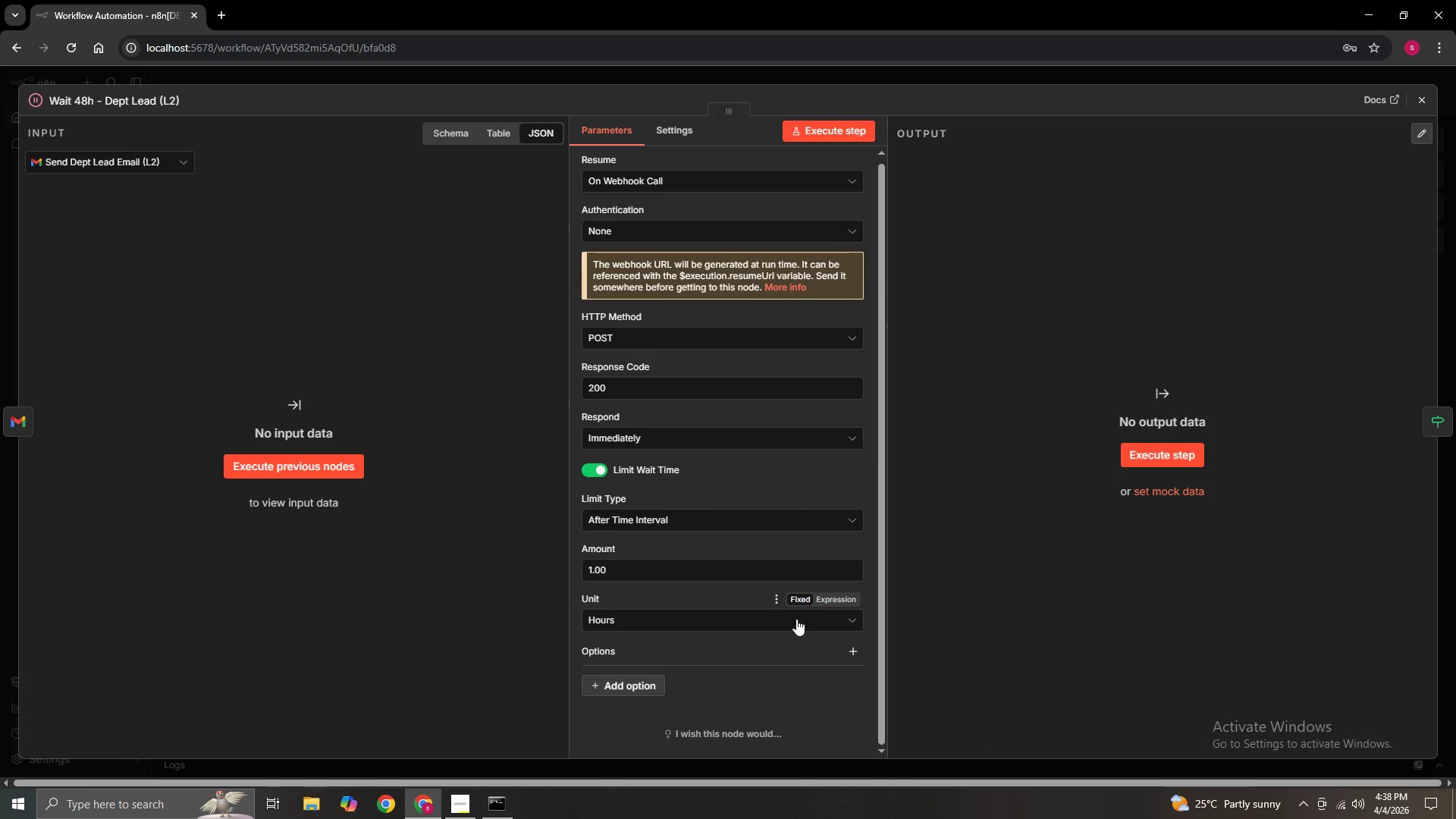 
left_click([766, 625])
 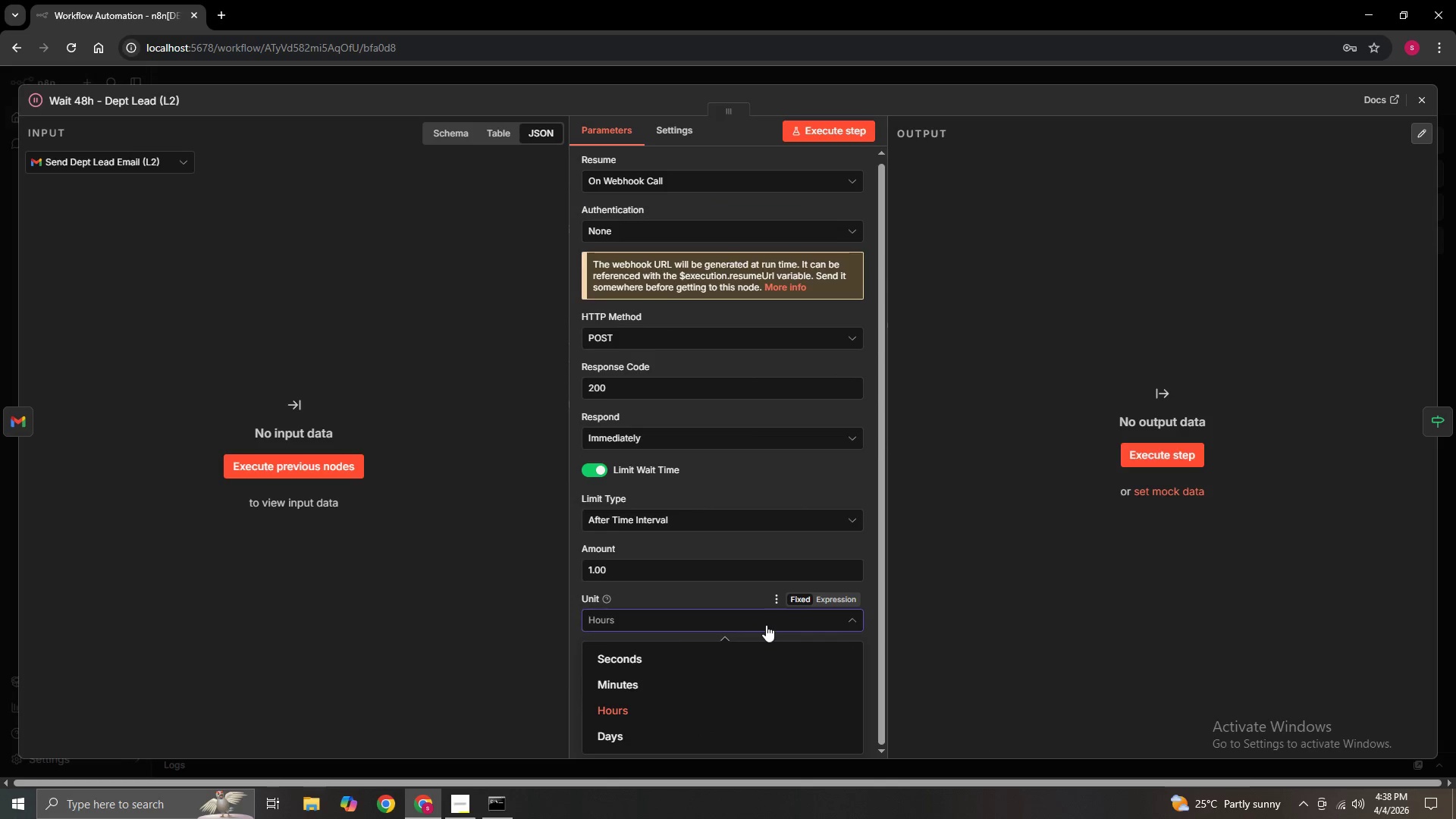 